 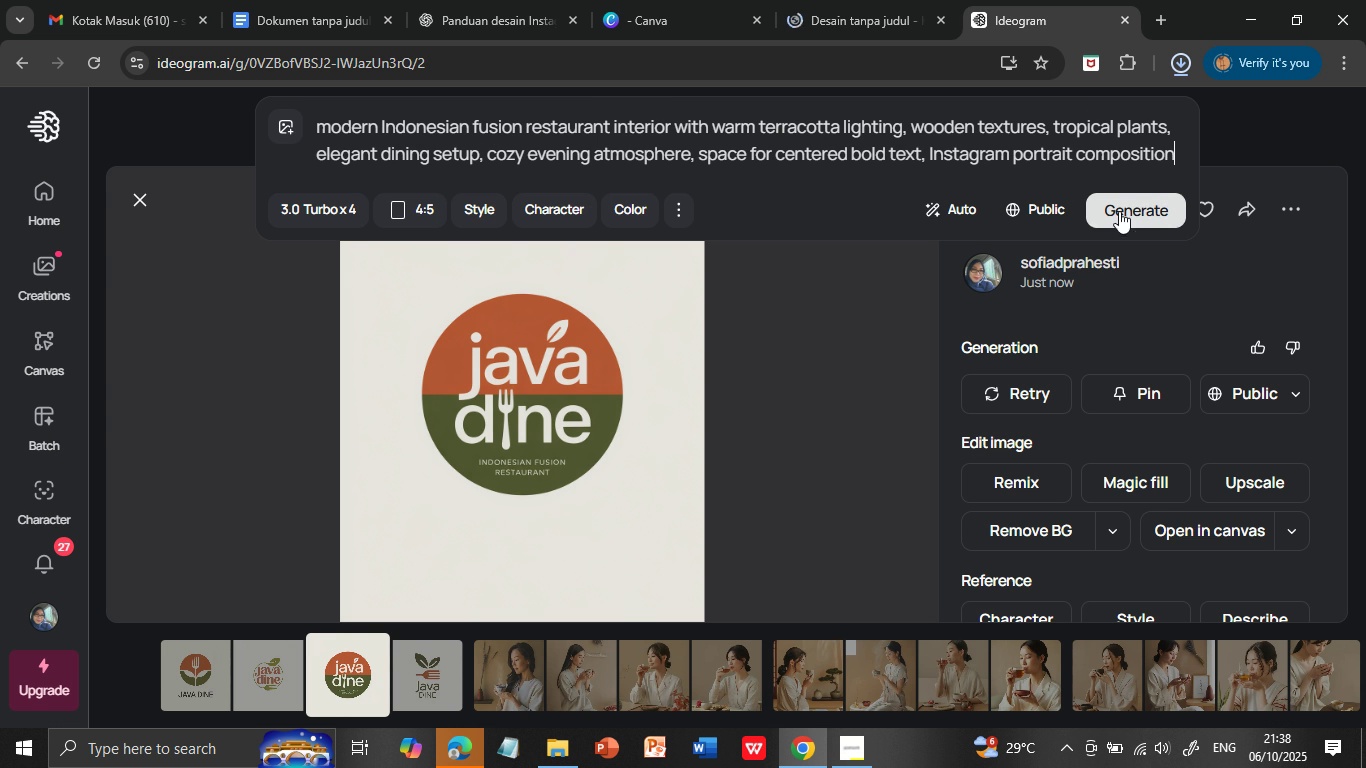 
left_click([420, 217])
 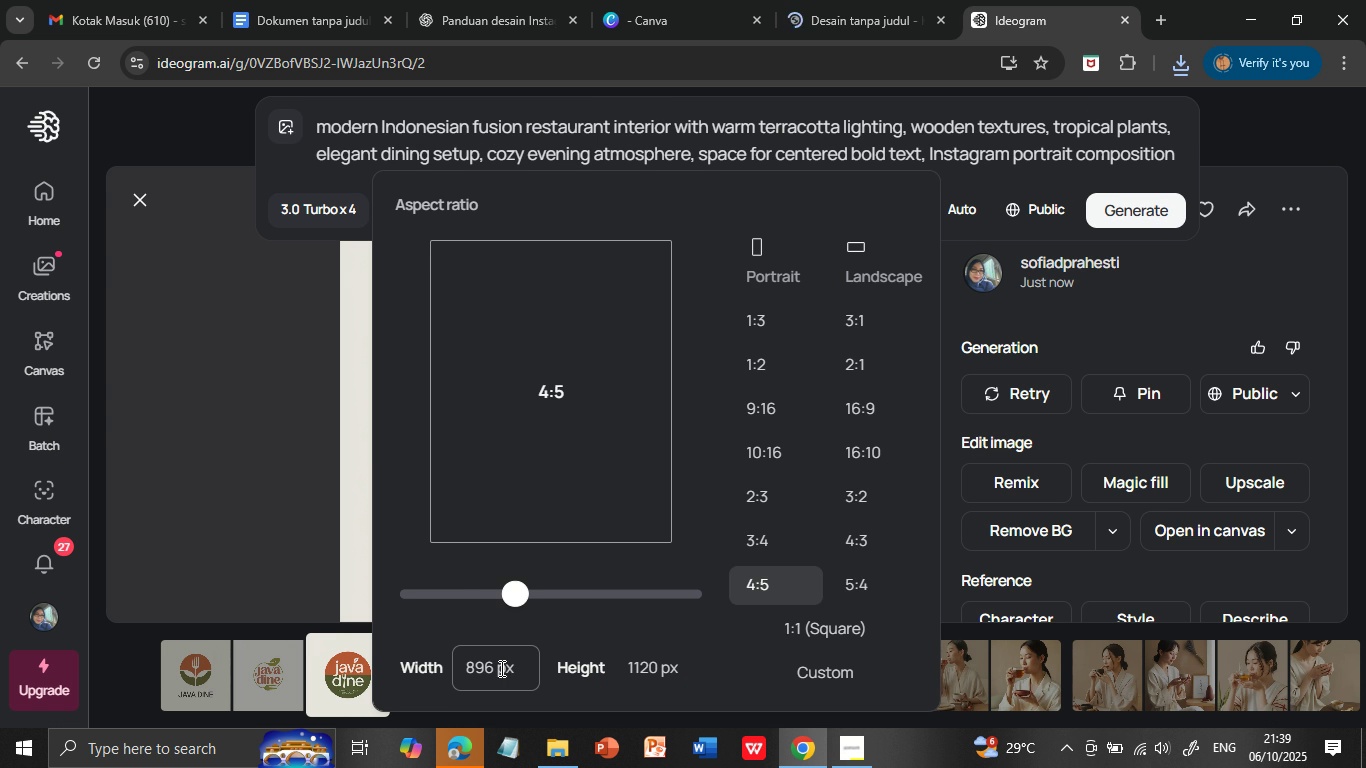 
left_click([489, 668])
 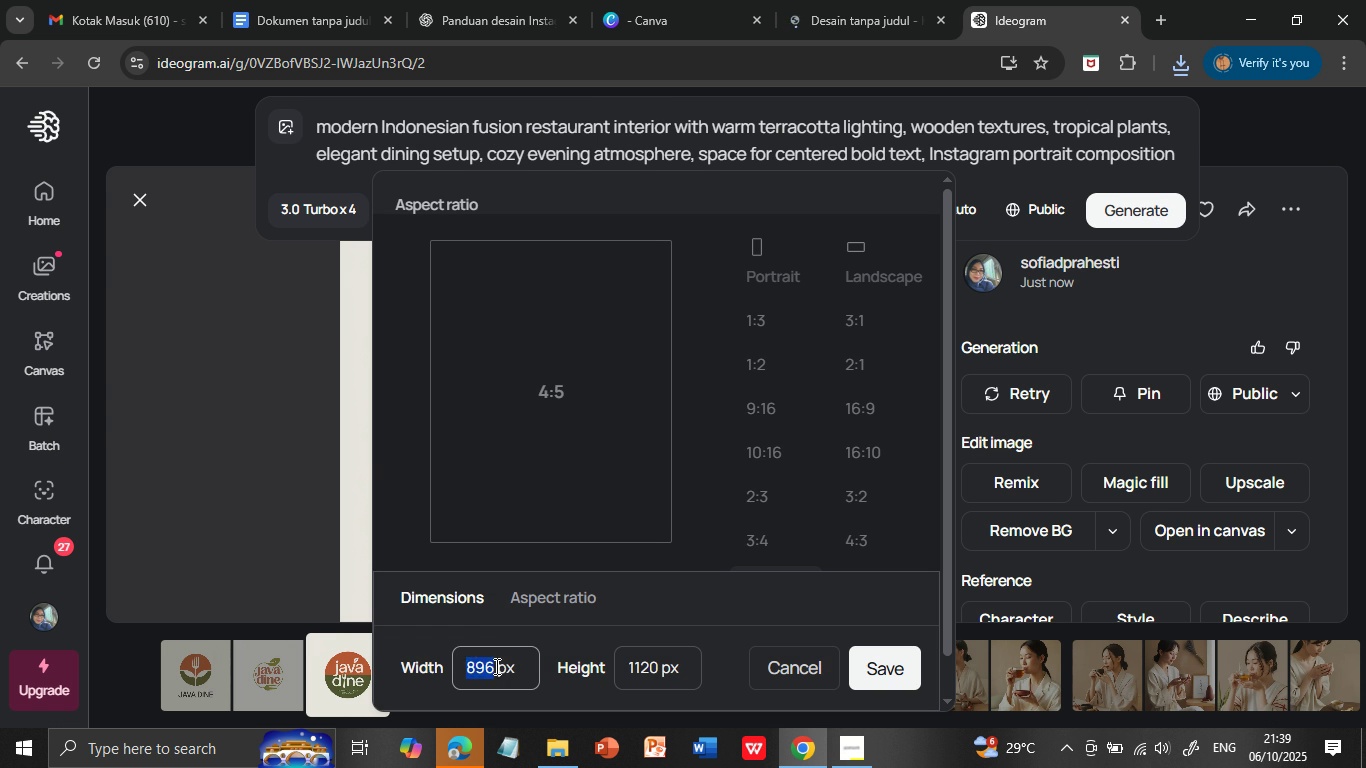 
left_click([495, 666])
 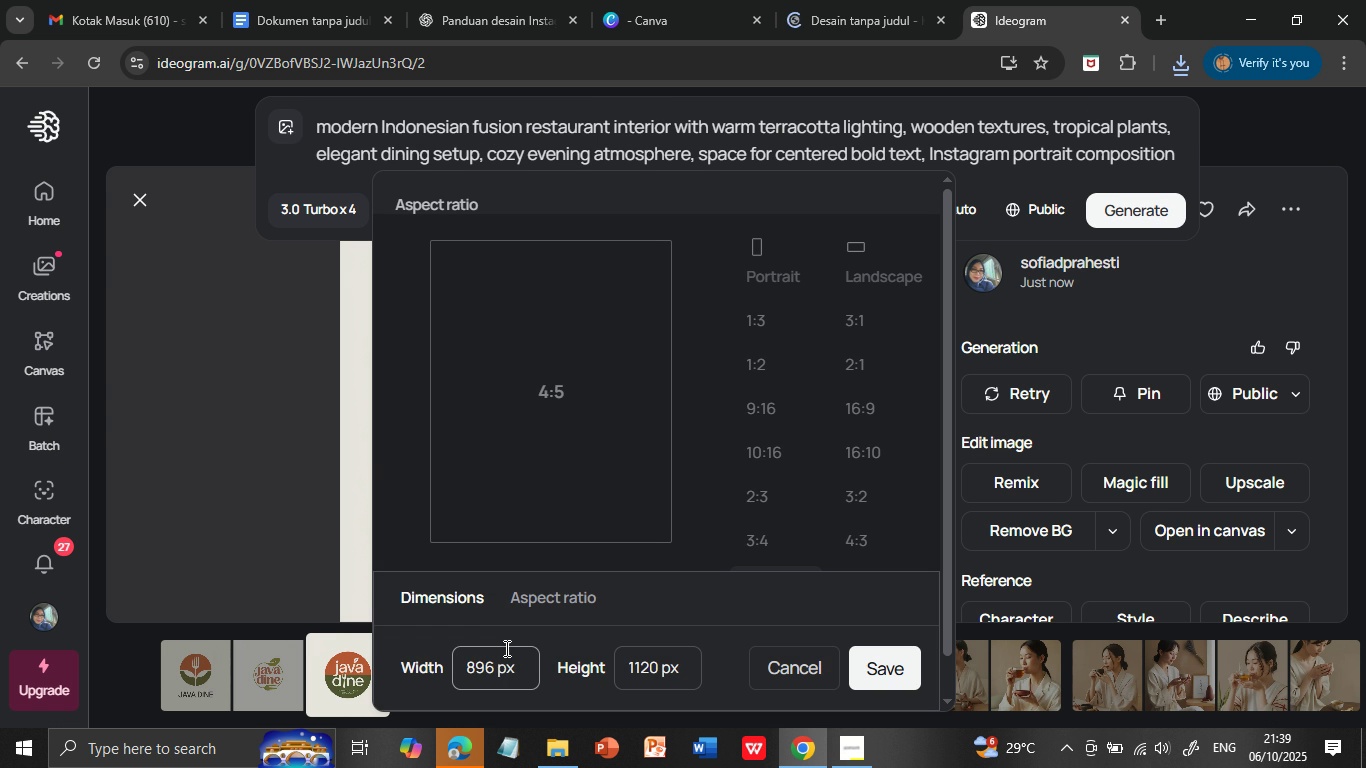 
key(Backspace)
key(Backspace)
key(Backspace)
type(1080)